 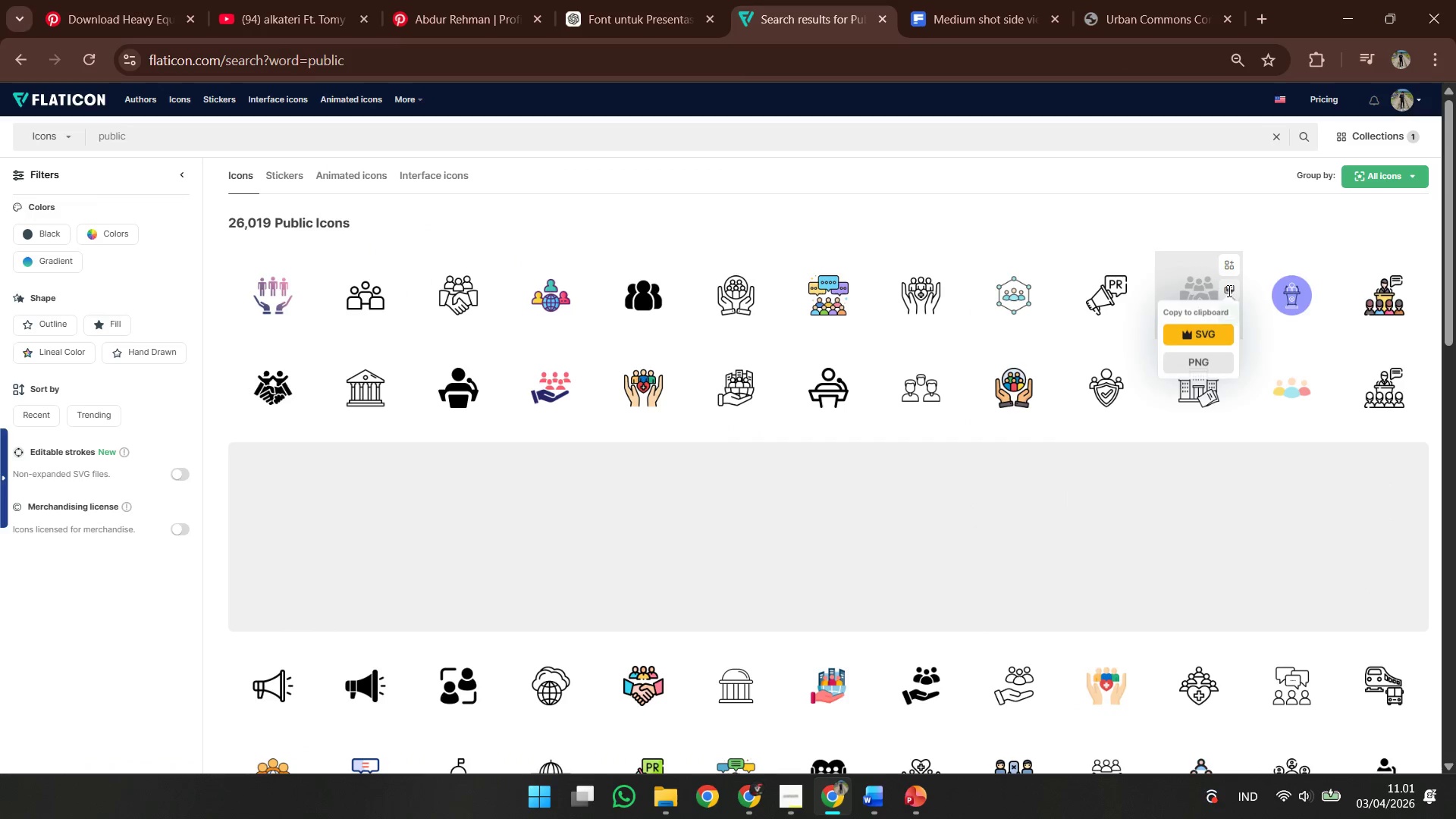 
left_click([1210, 358])
 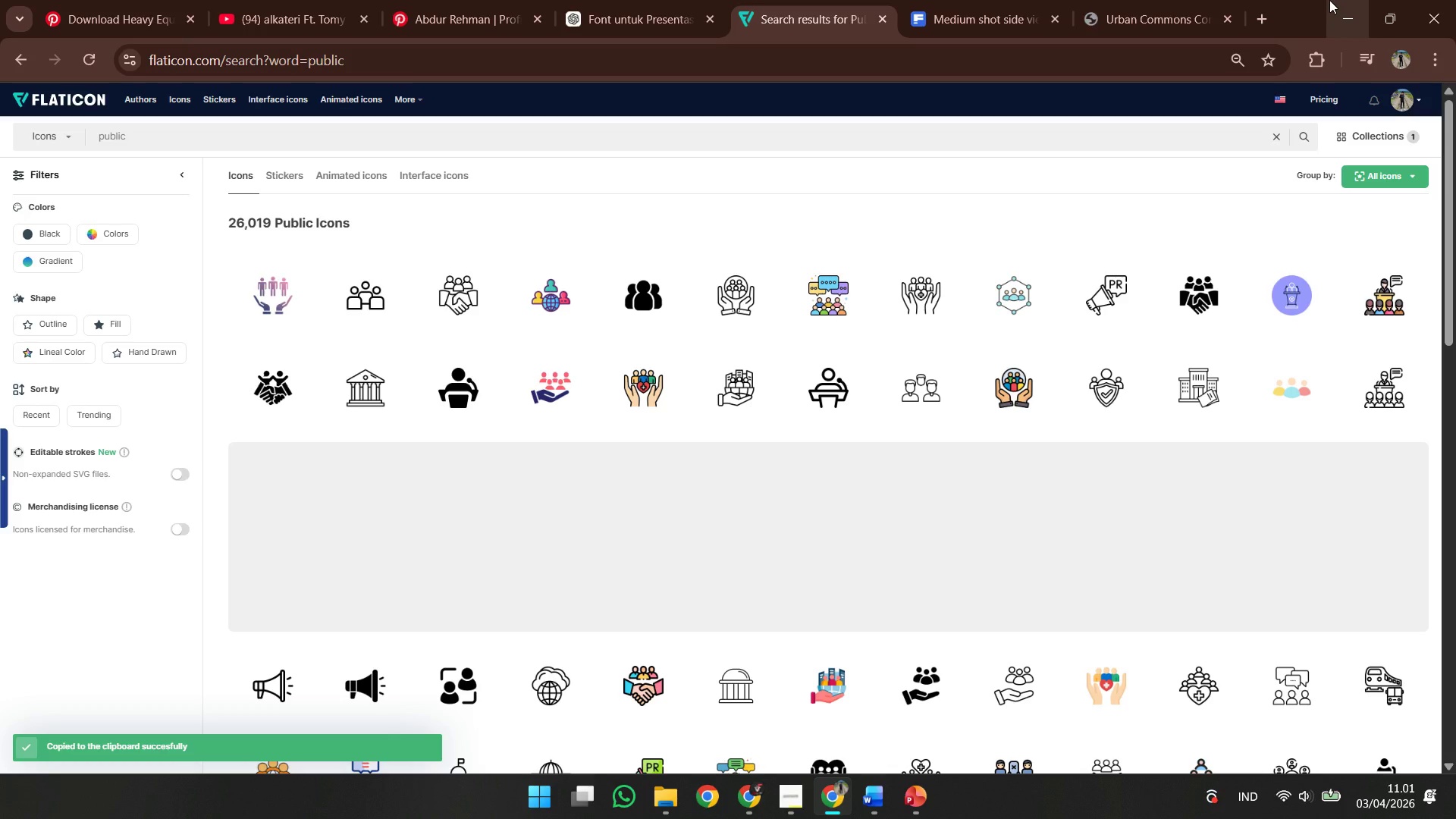 
left_click([1329, 0])
 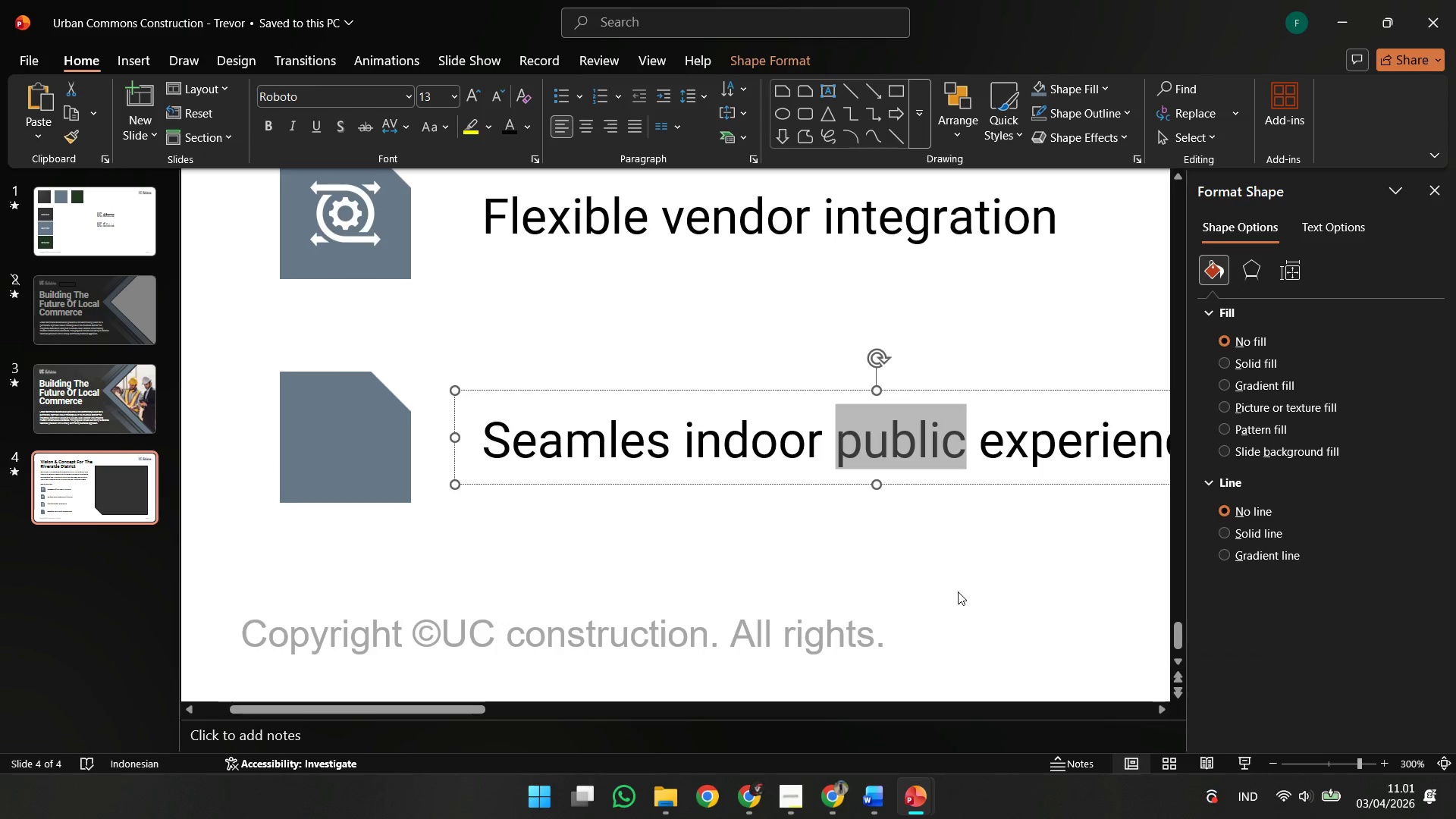 
right_click([958, 592])
 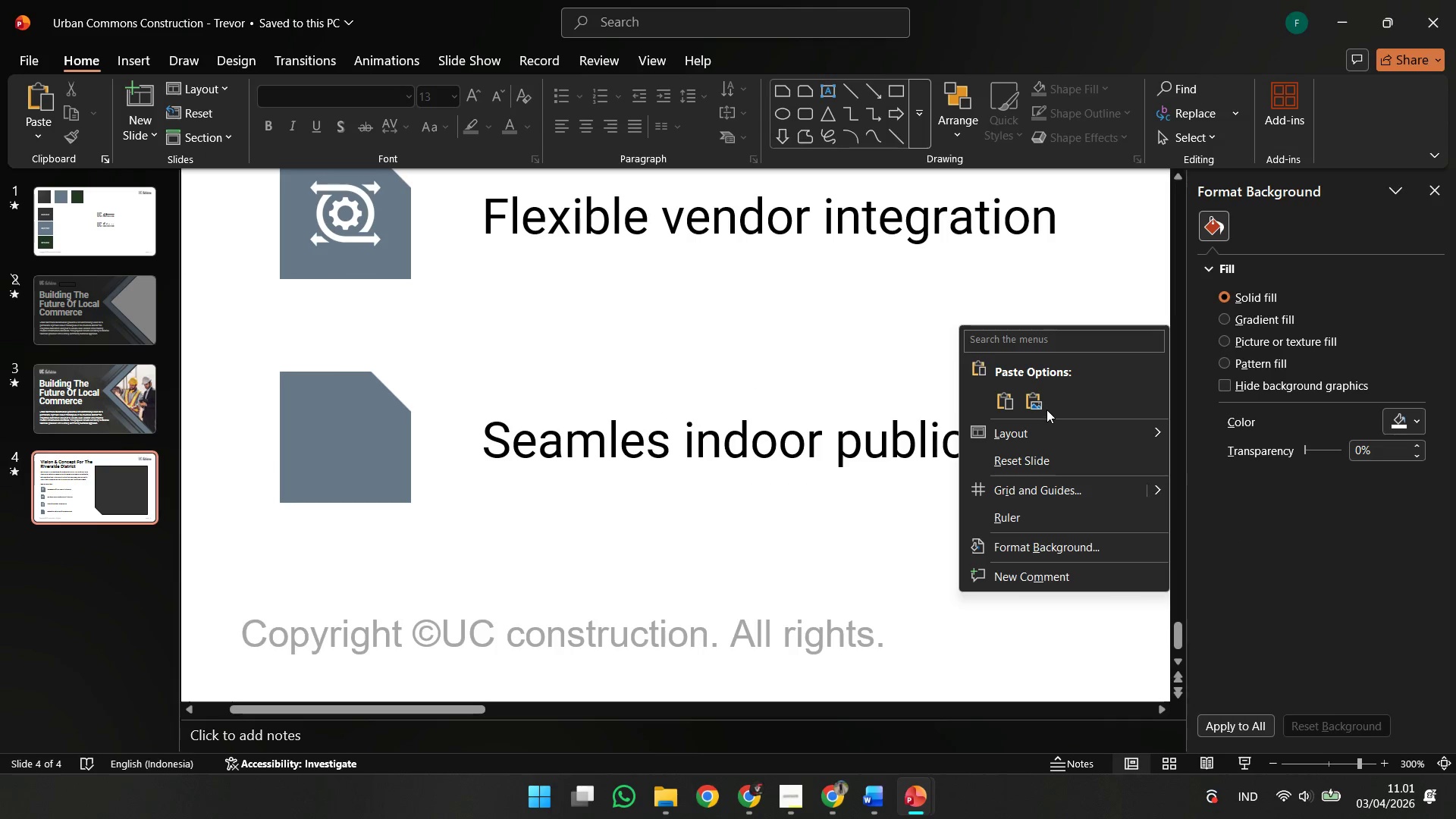 
left_click([1046, 410])
 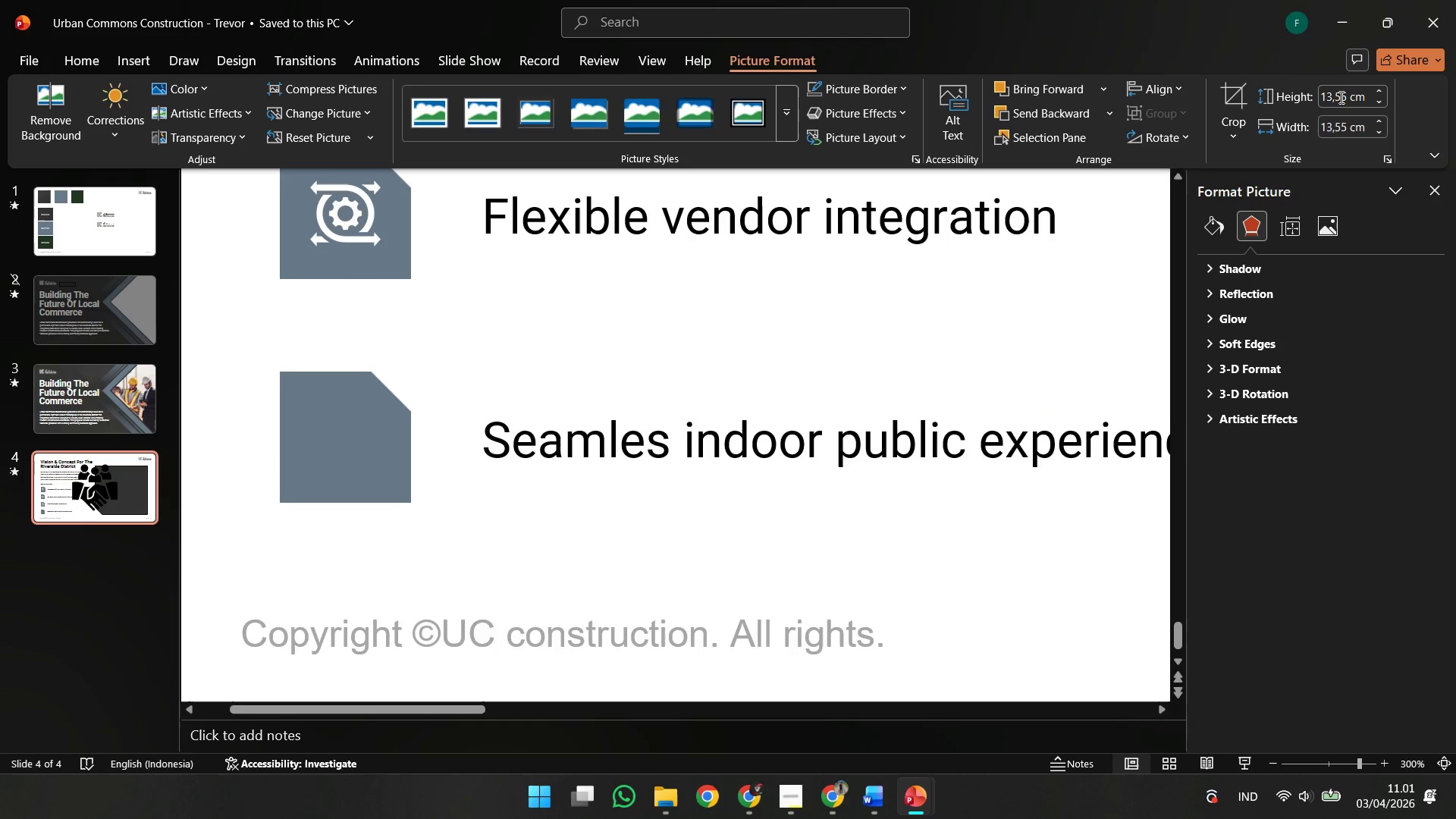 
left_click_drag(start_coordinate=[1347, 96], to_coordinate=[1347, 104])
 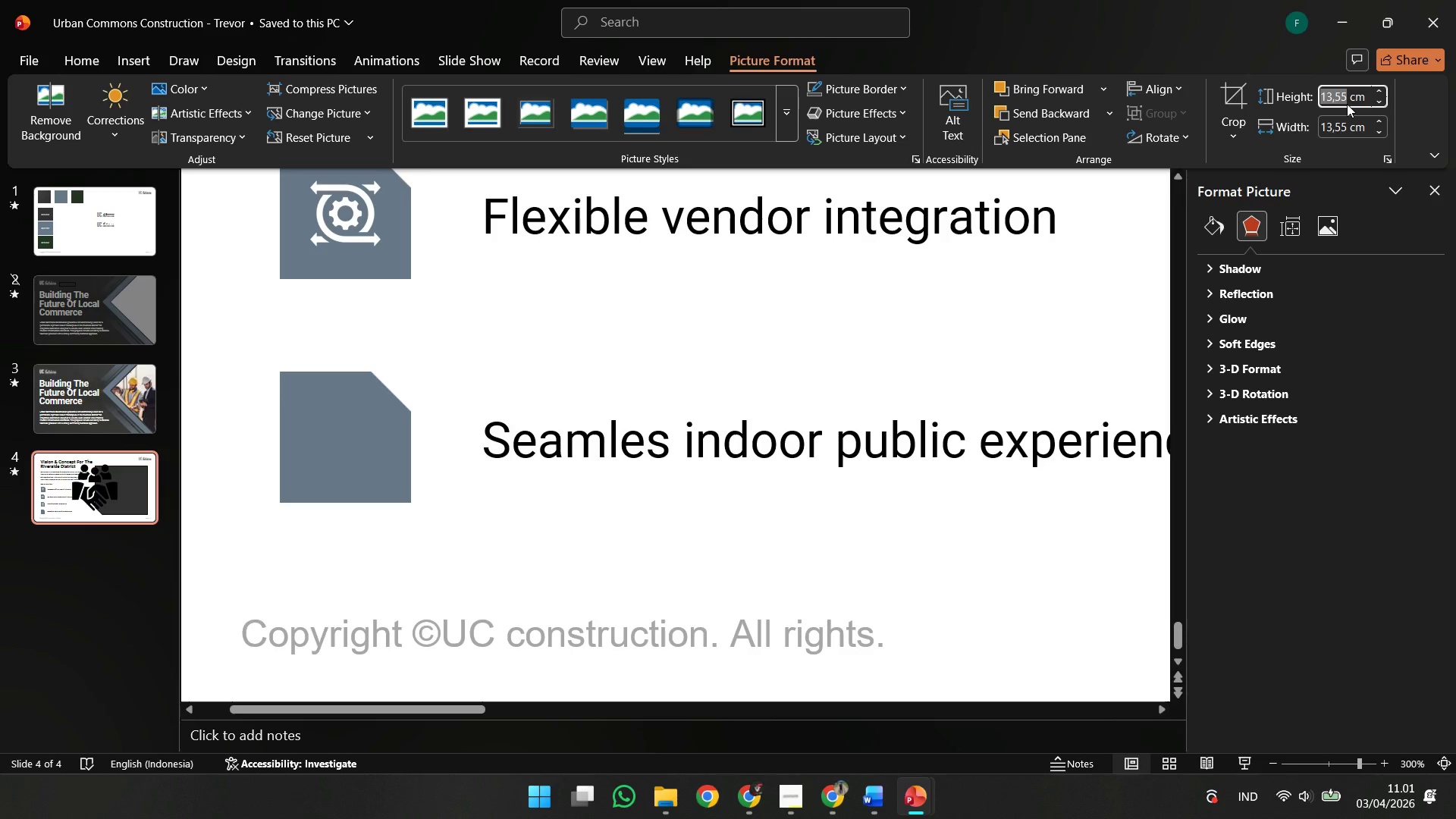 
wait(6.83)
 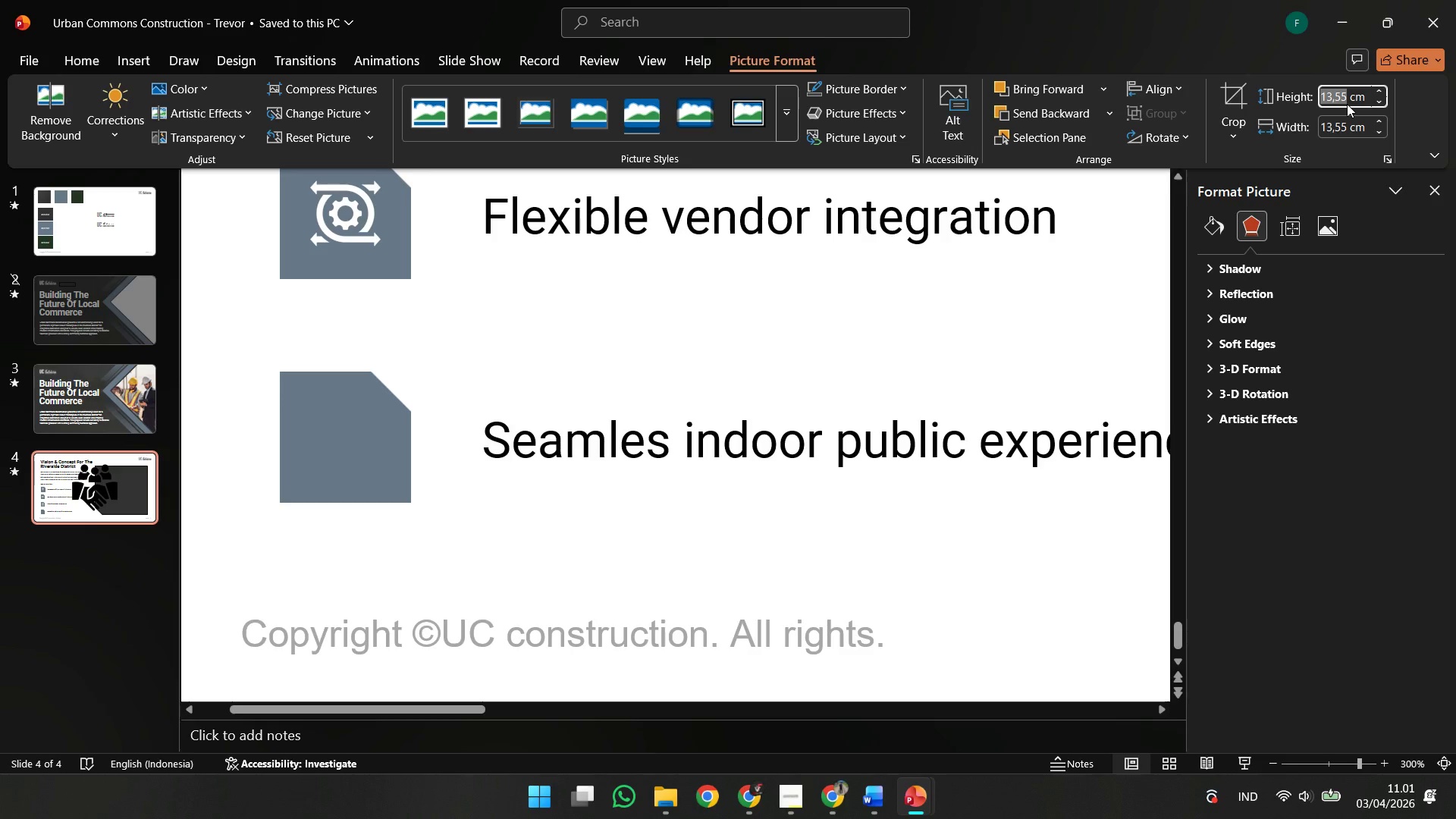 
key(1)
 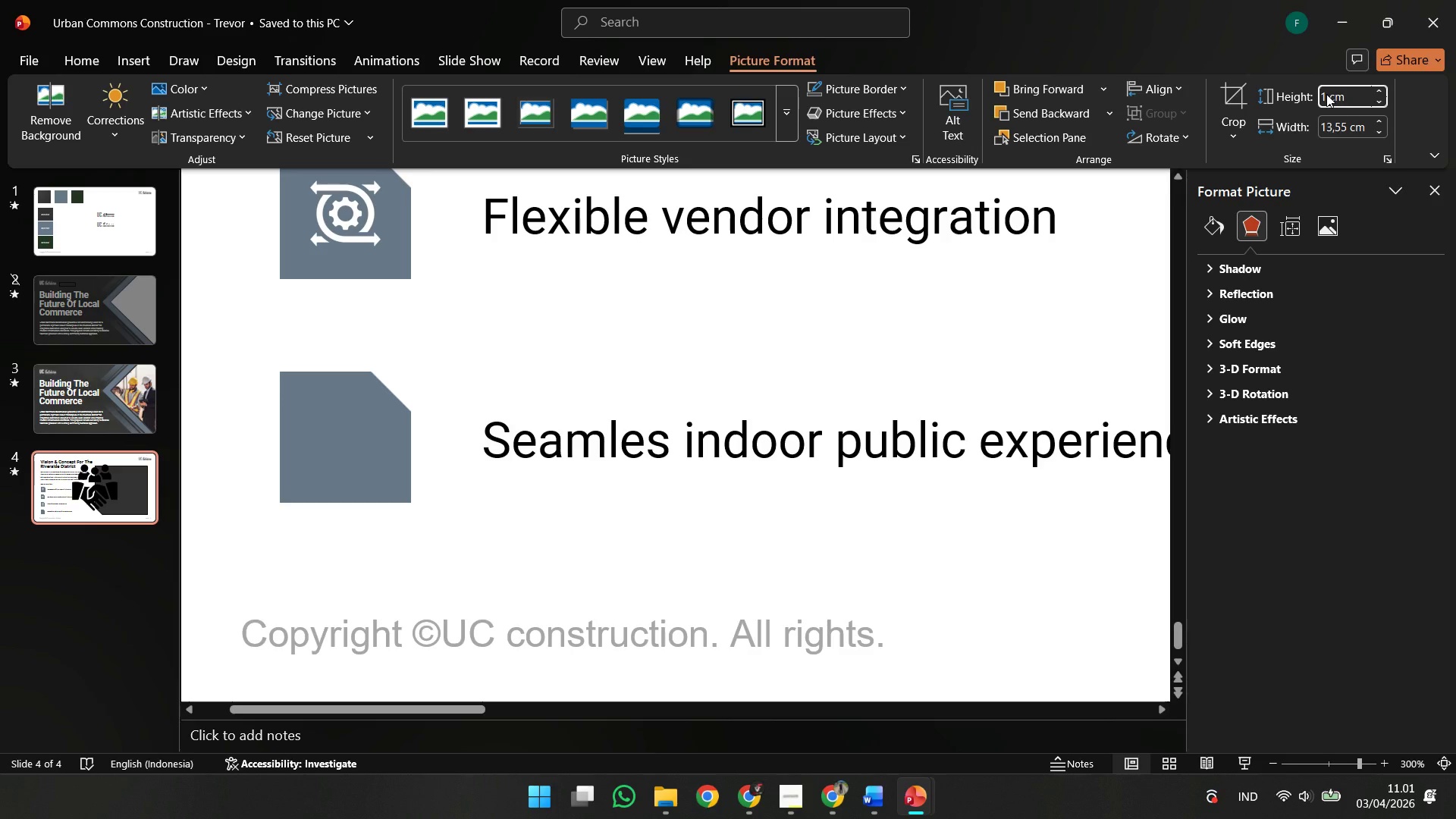 
key(Enter)
 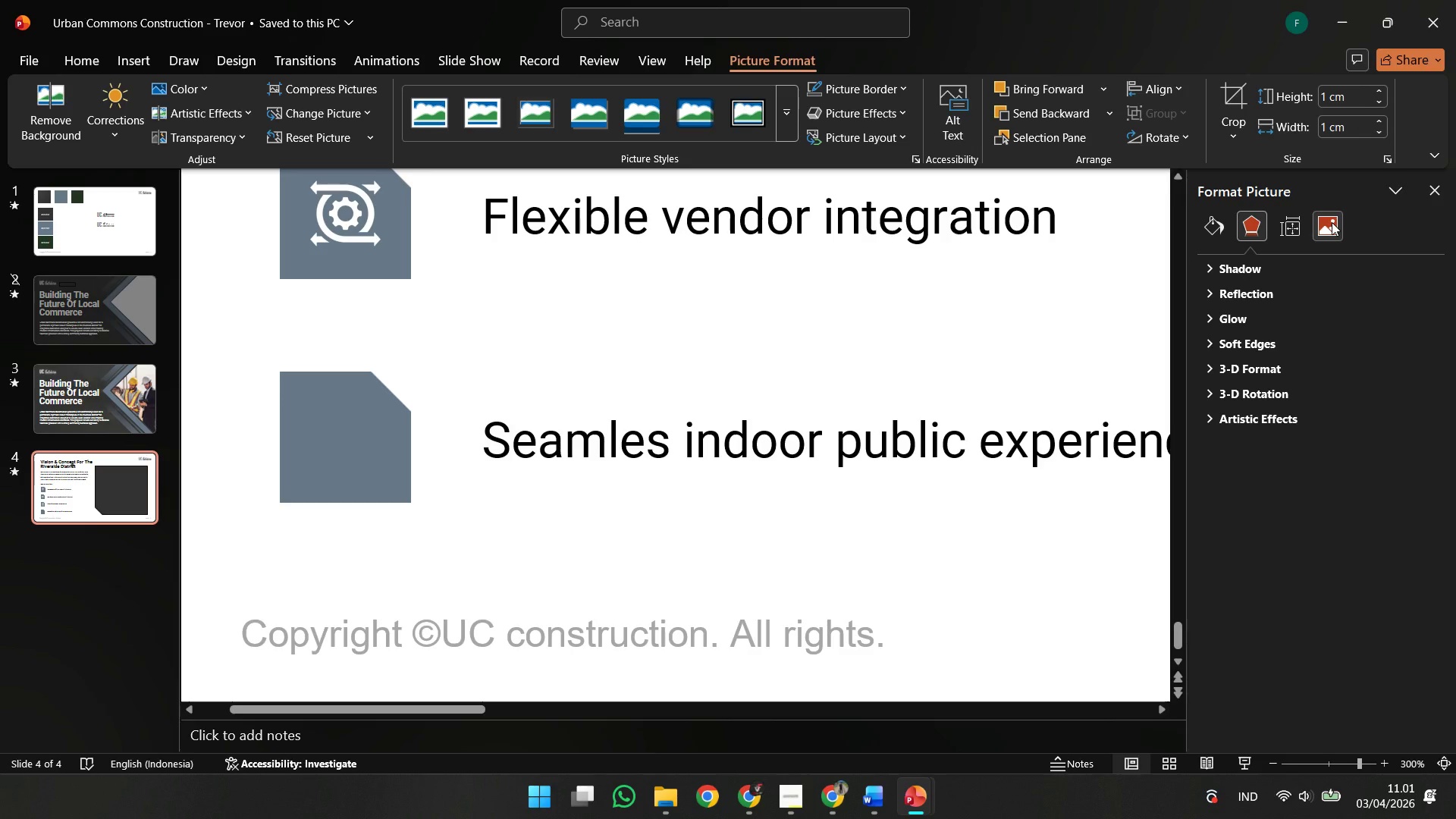 
left_click([1332, 222])
 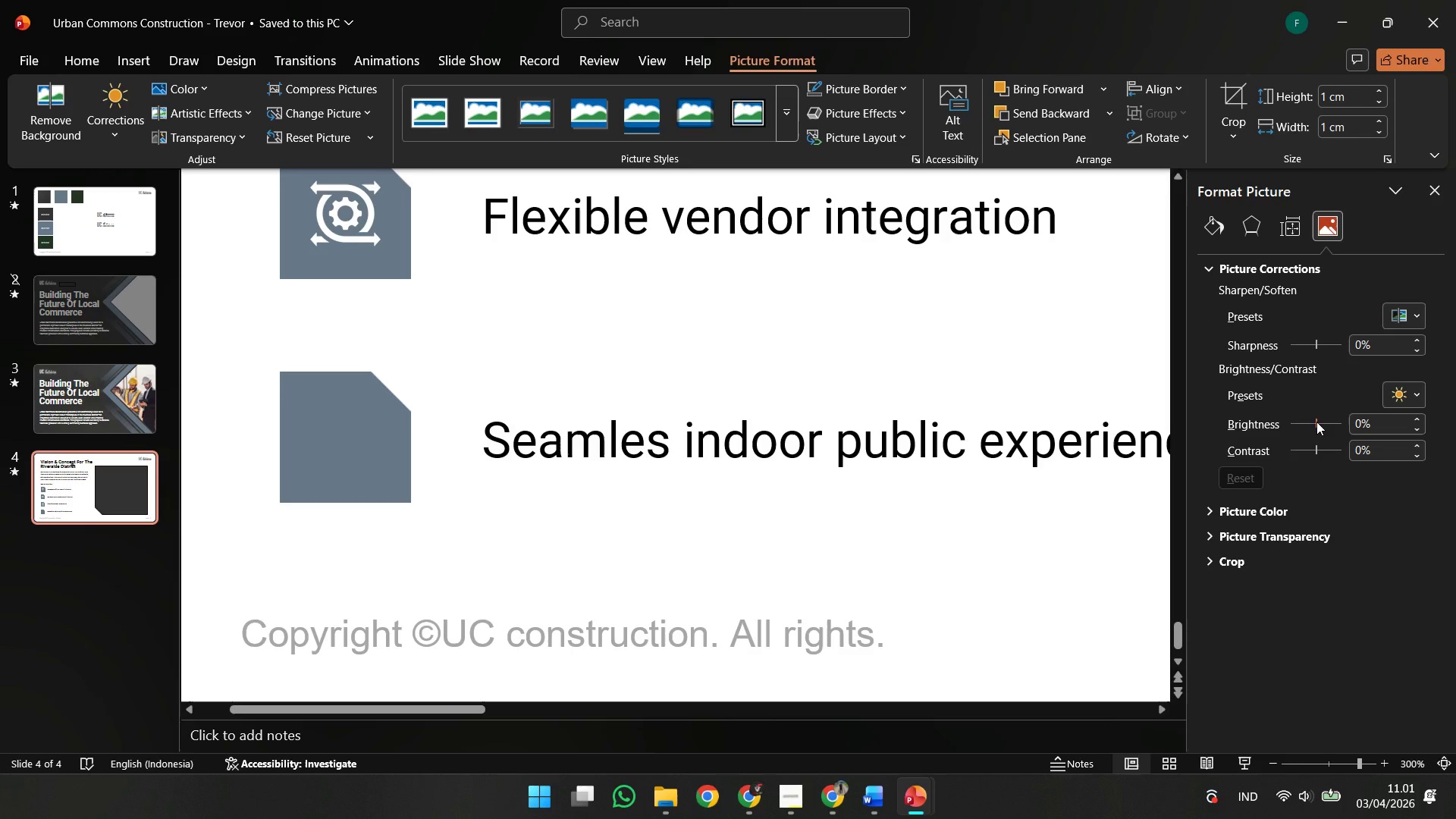 
left_click_drag(start_coordinate=[1316, 422], to_coordinate=[1358, 419])
 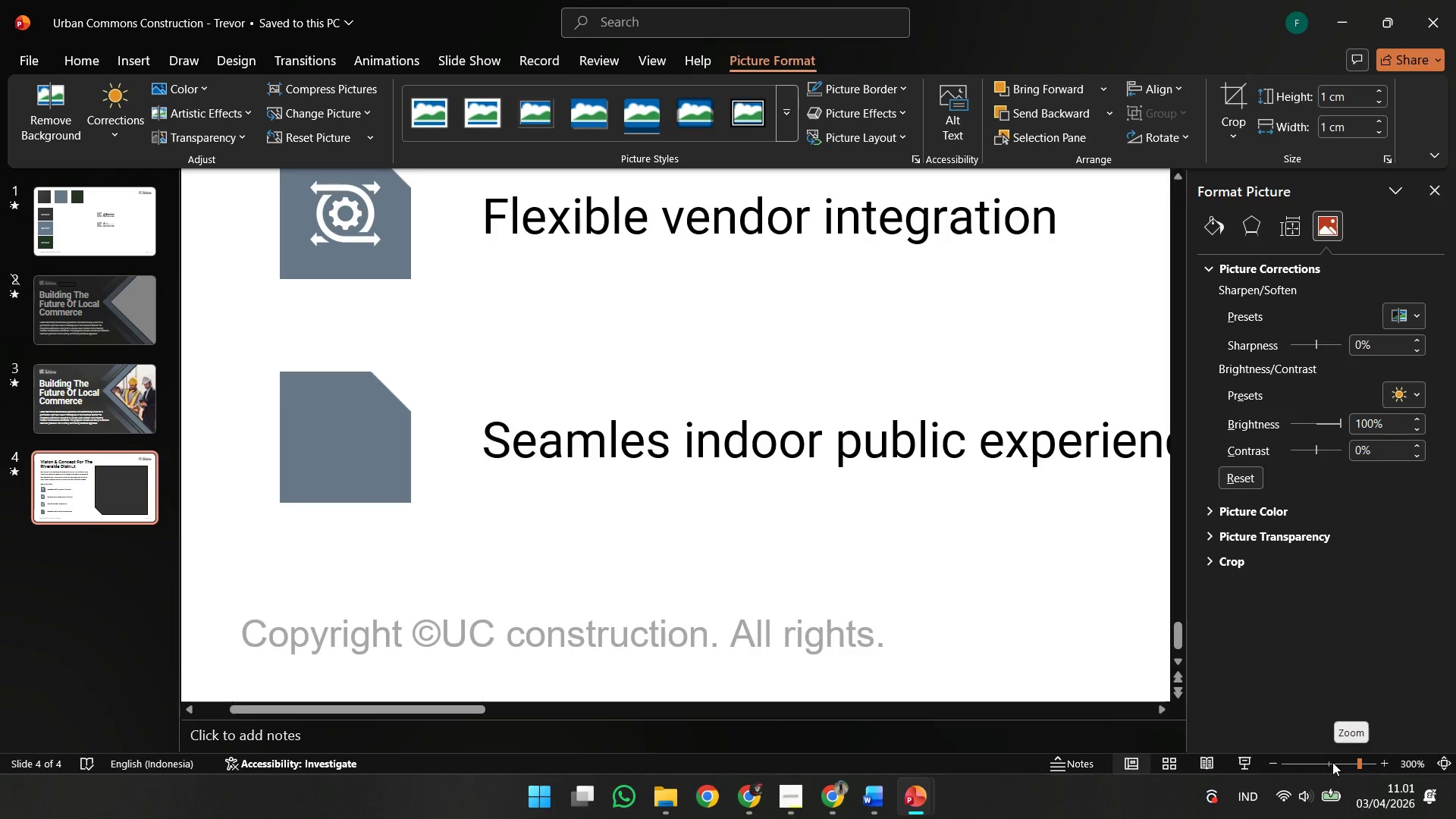 
left_click([1332, 762])
 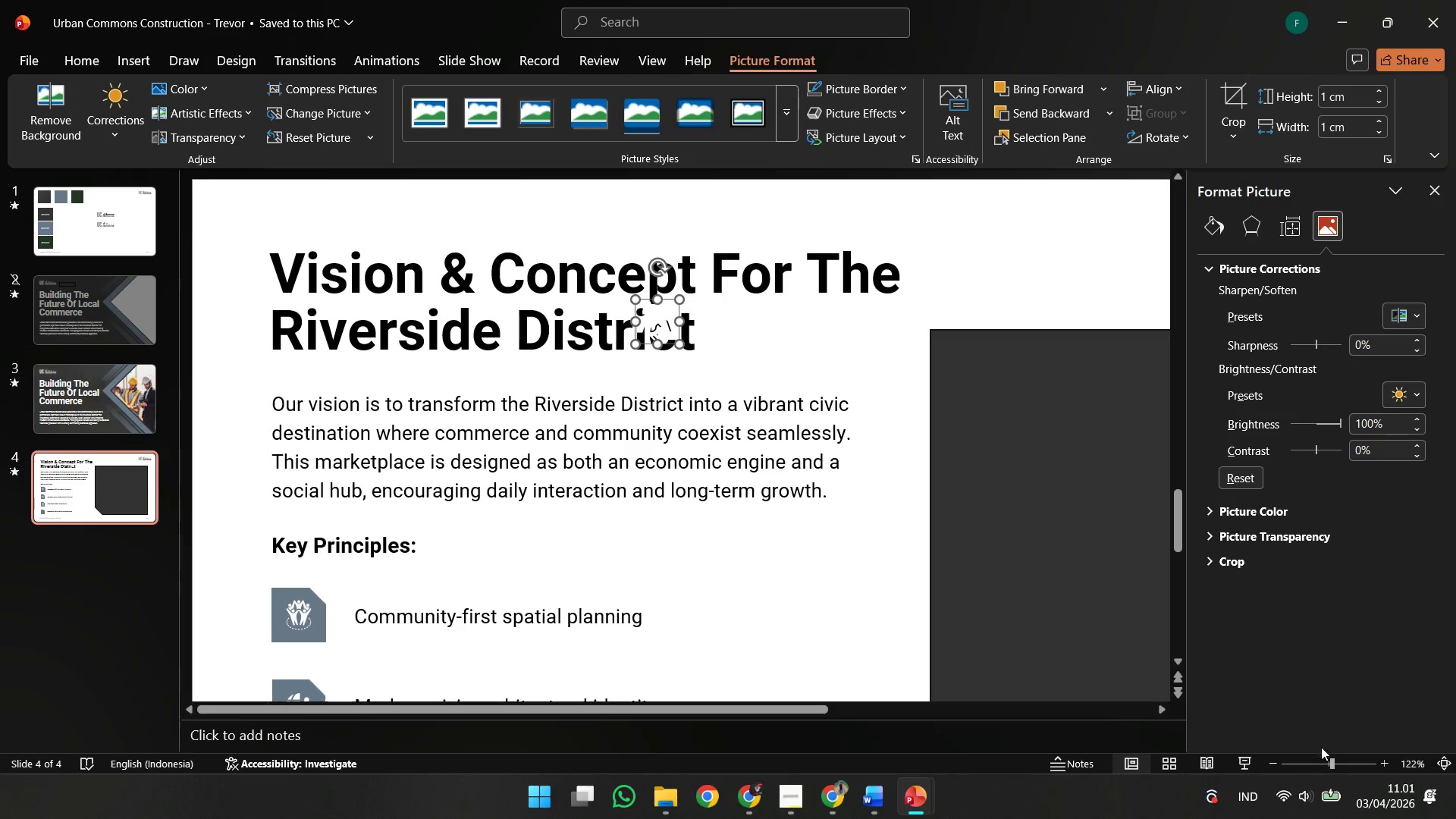 
left_click_drag(start_coordinate=[1330, 765], to_coordinate=[1301, 767])
 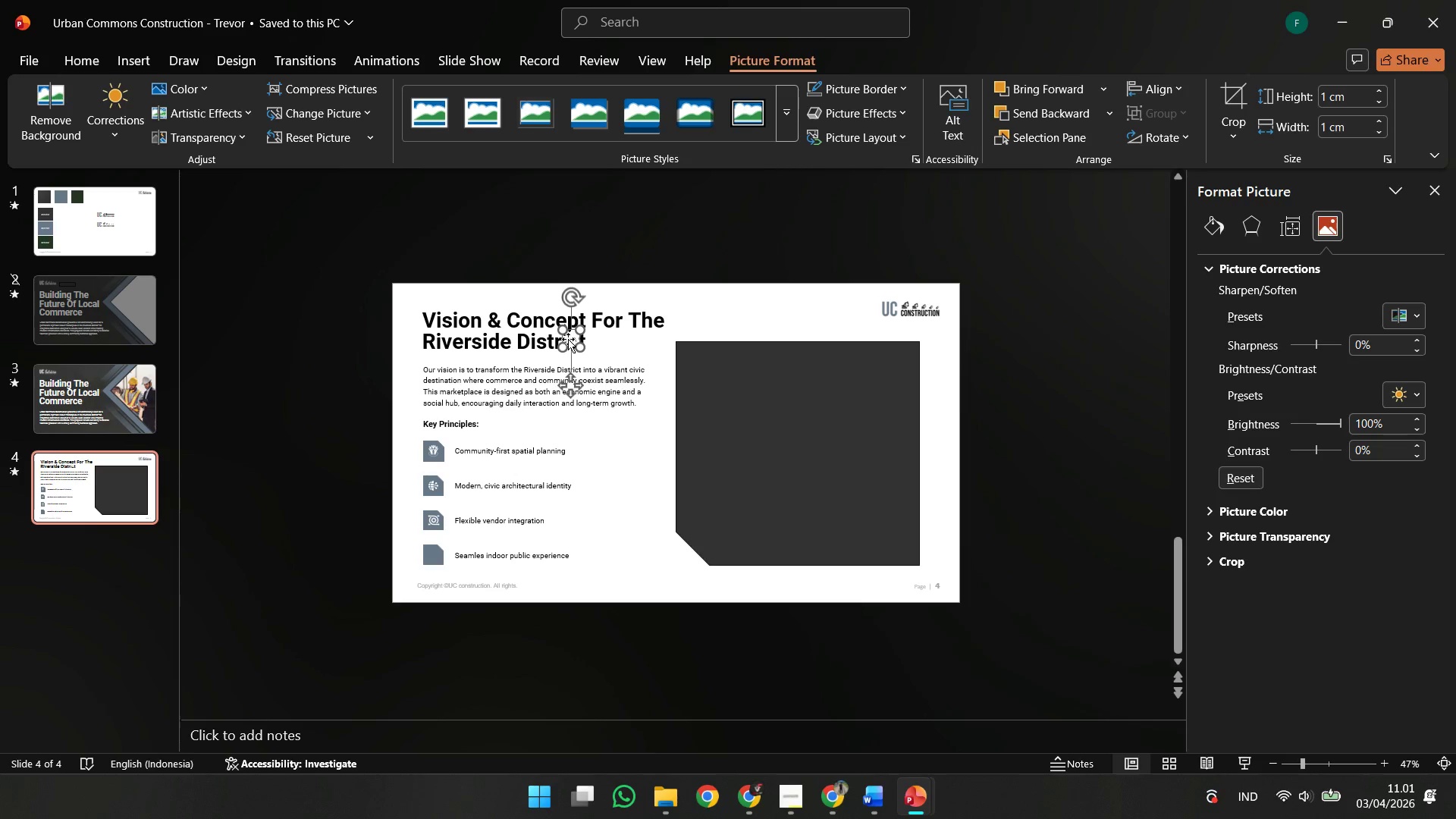 
left_click_drag(start_coordinate=[567, 339], to_coordinate=[431, 555])
 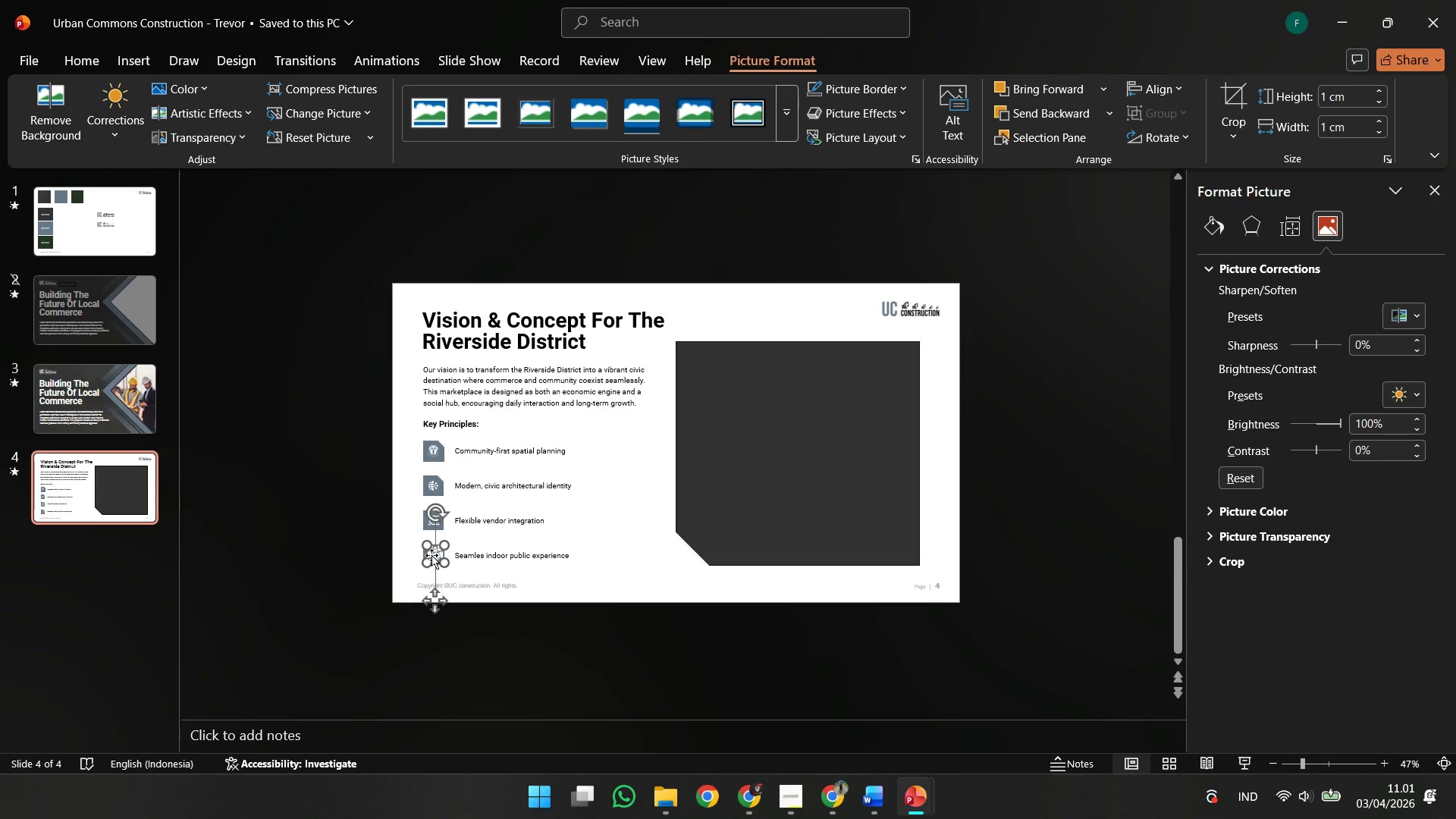 
scroll: coordinate [431, 555], scroll_direction: up, amount: 6.0
 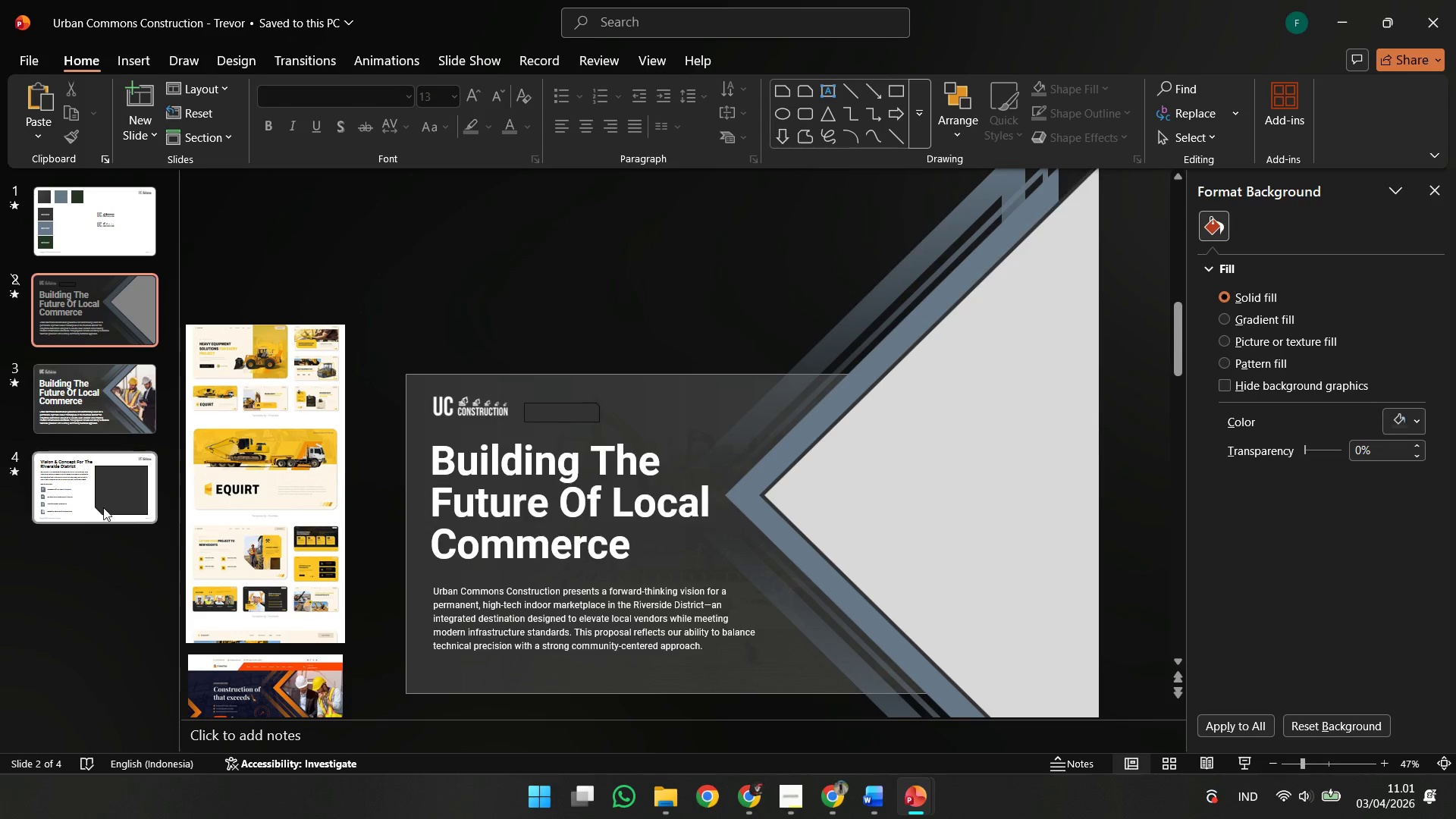 
left_click([16, 490])
 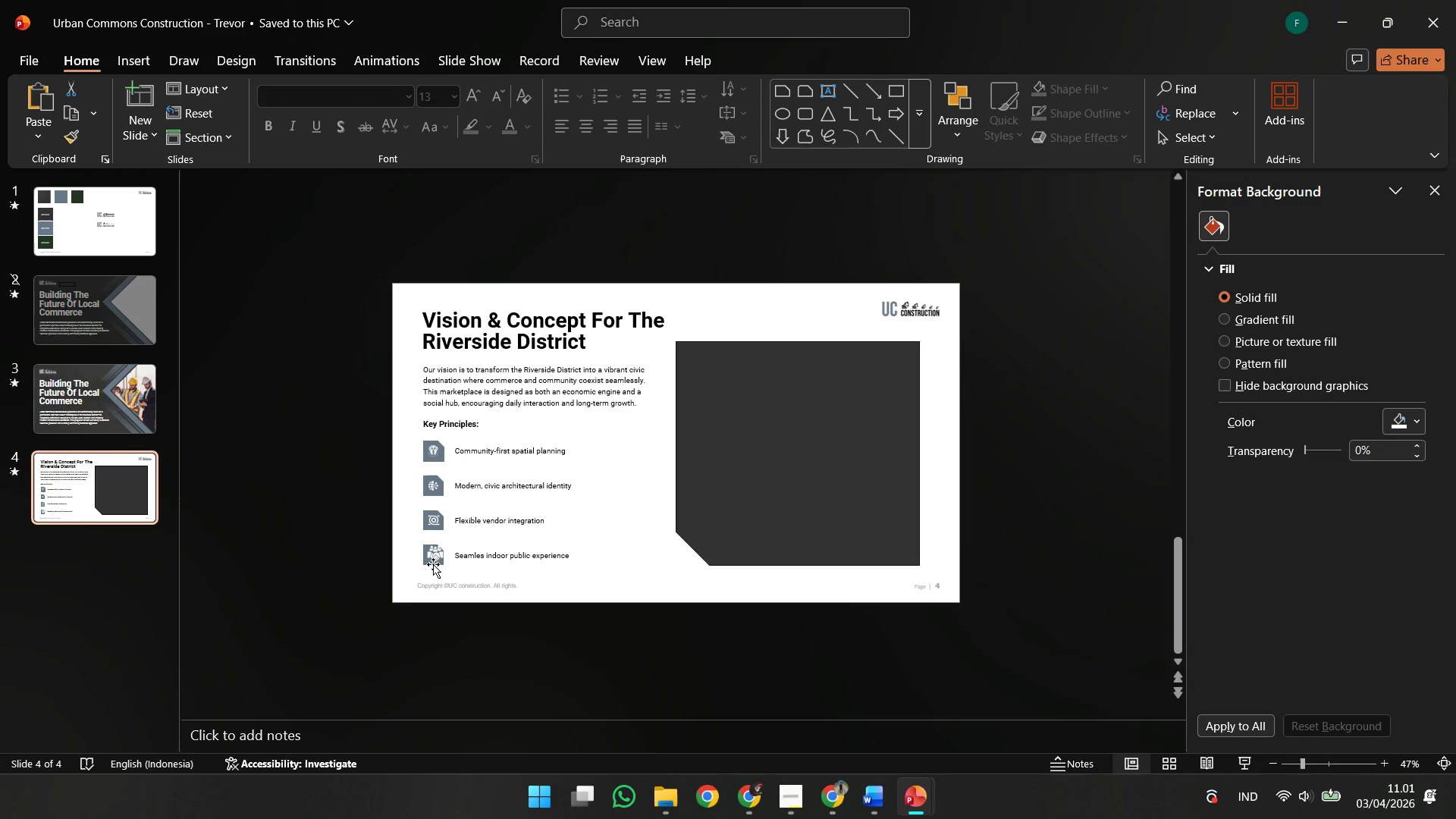 
left_click([444, 559])
 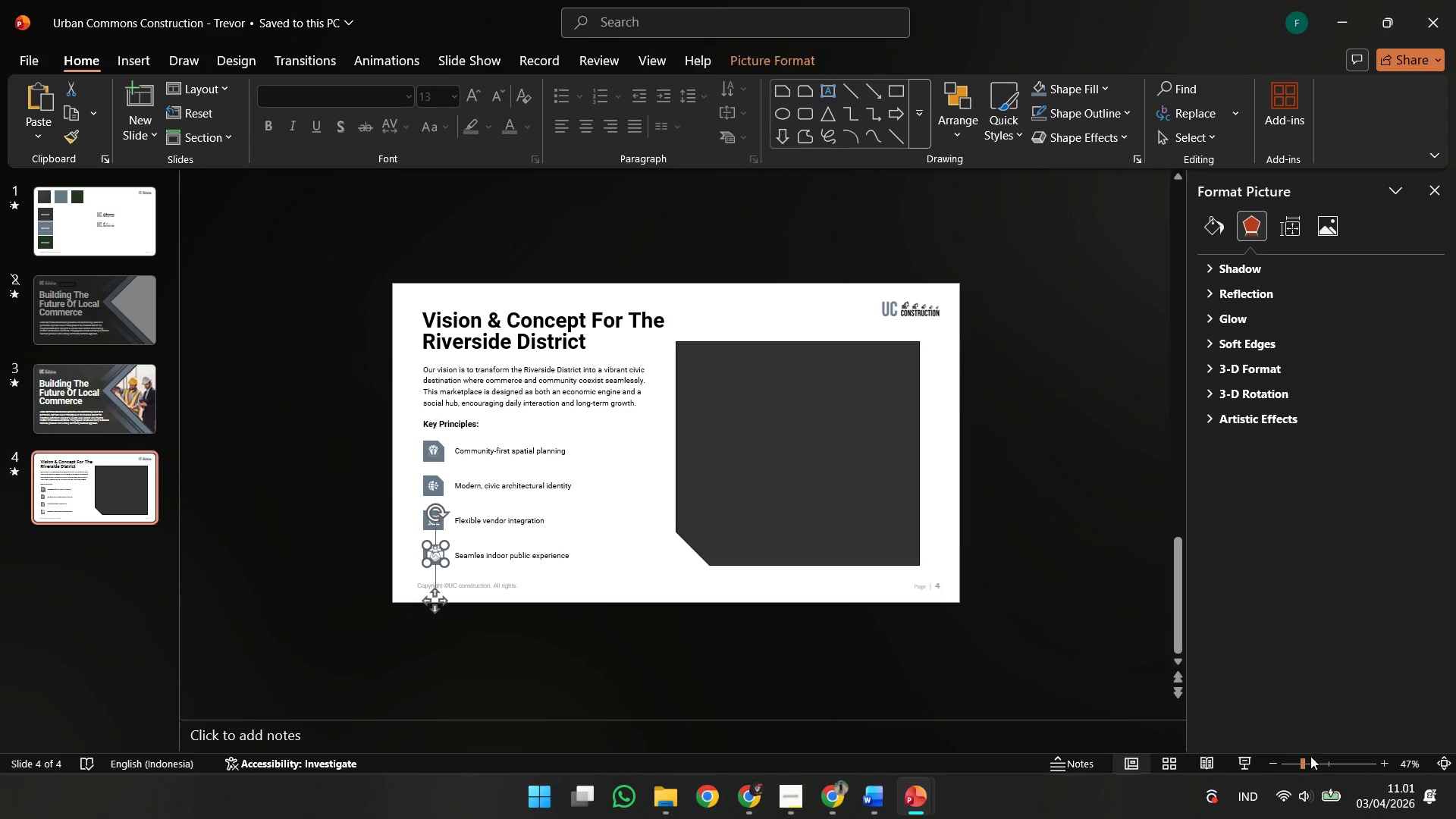 
left_click_drag(start_coordinate=[1306, 760], to_coordinate=[1412, 757])
 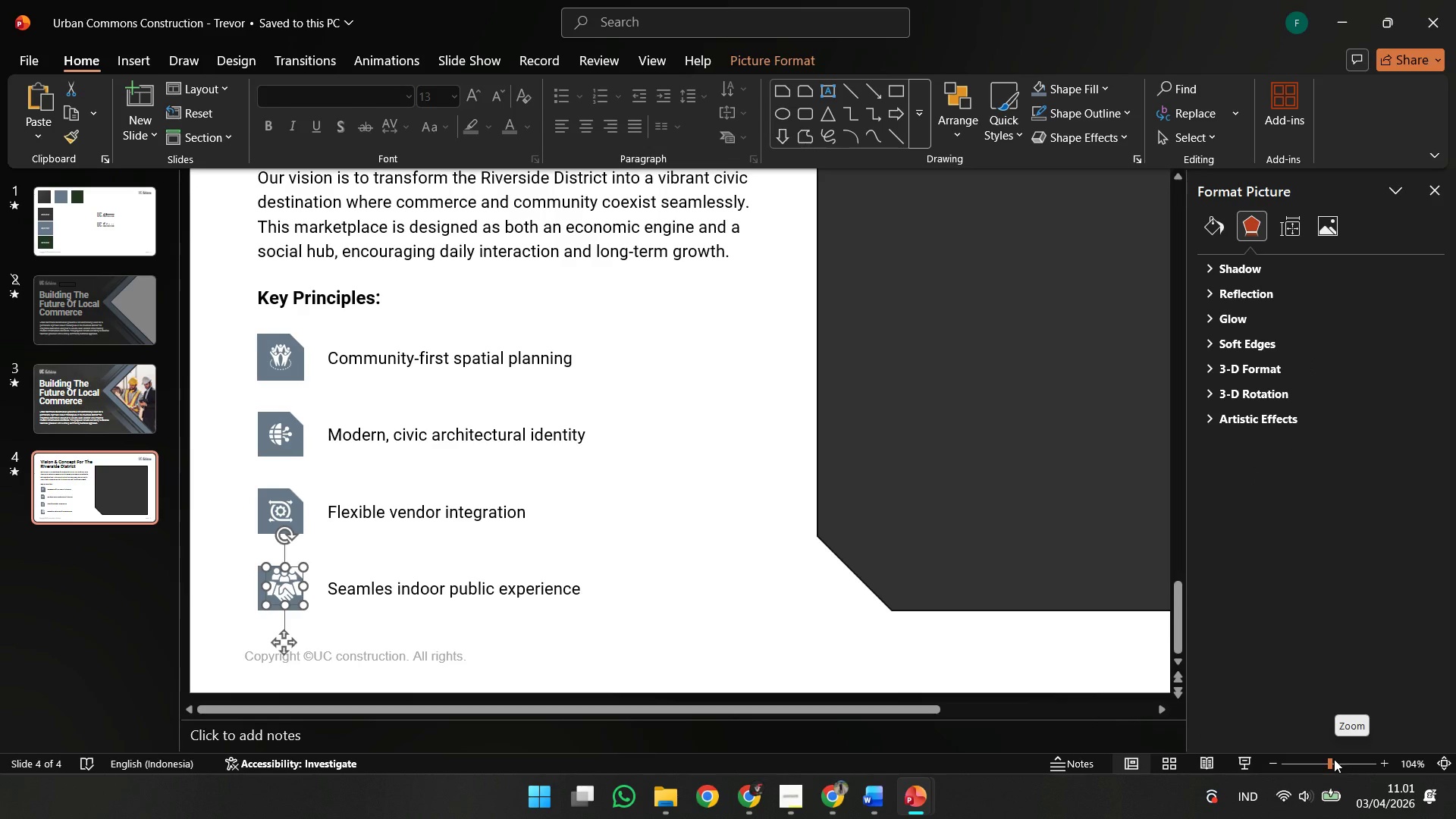 
left_click_drag(start_coordinate=[1331, 760], to_coordinate=[1376, 761])
 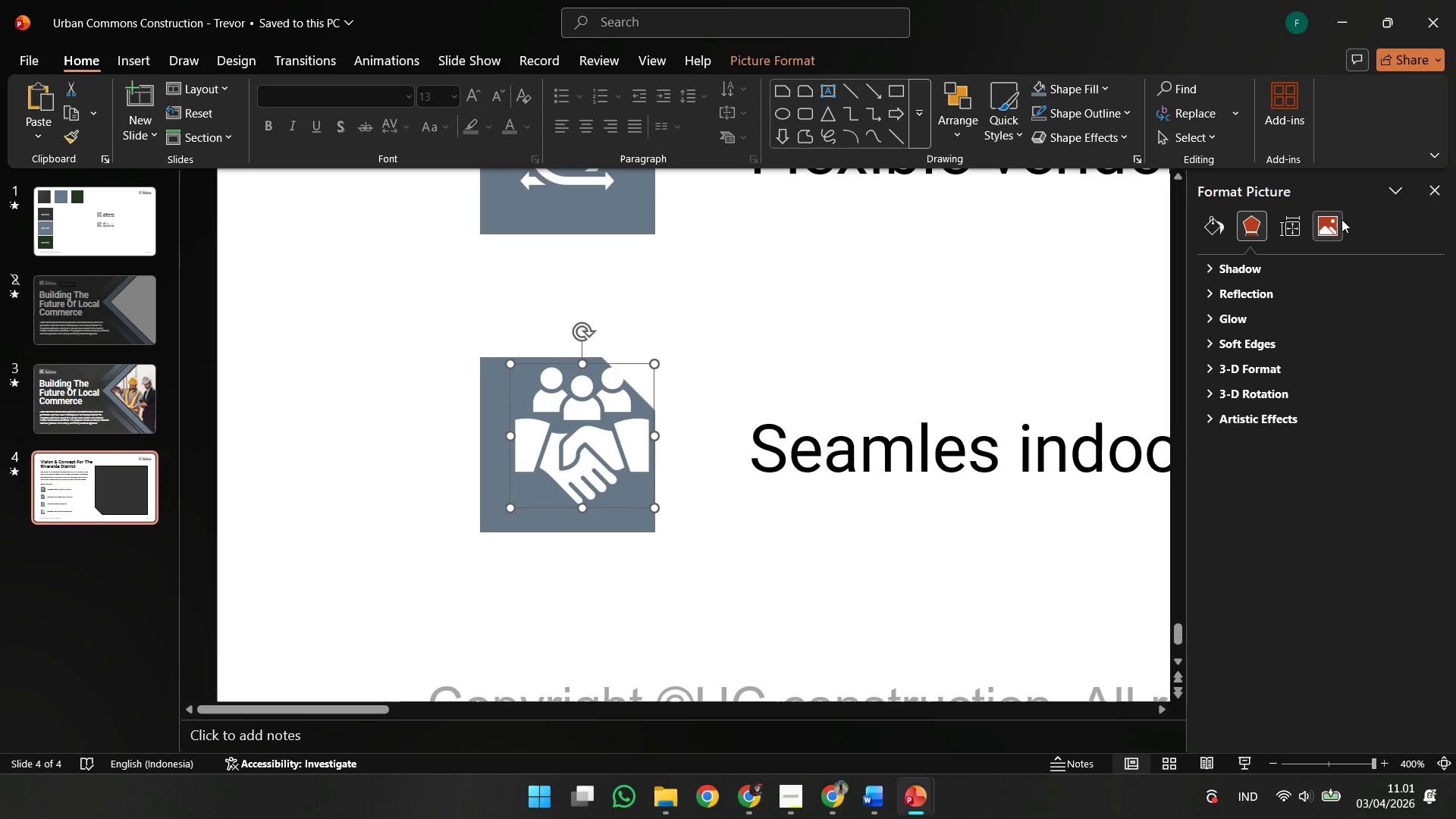 
left_click([1331, 216])
 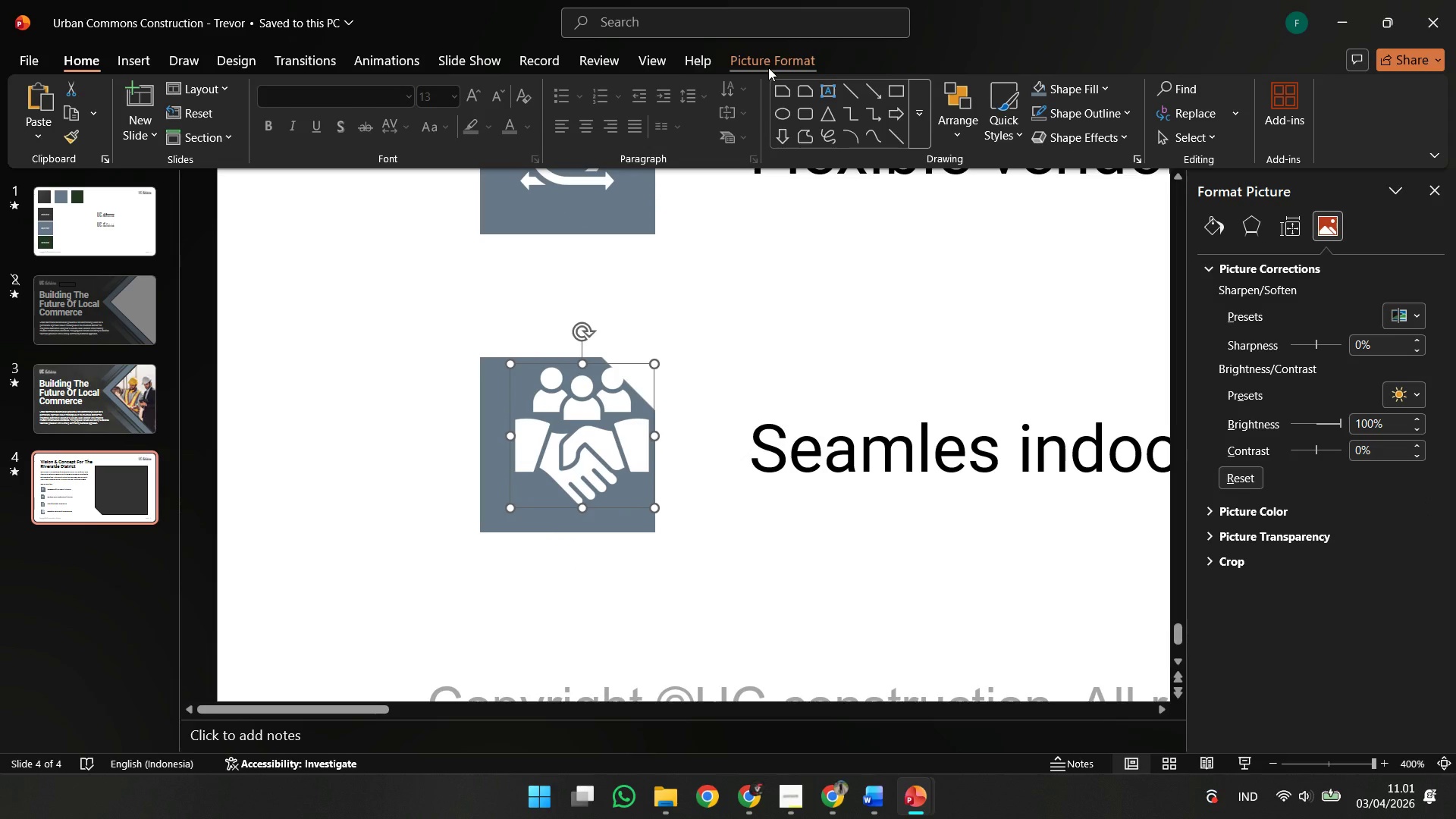 
left_click([768, 67])
 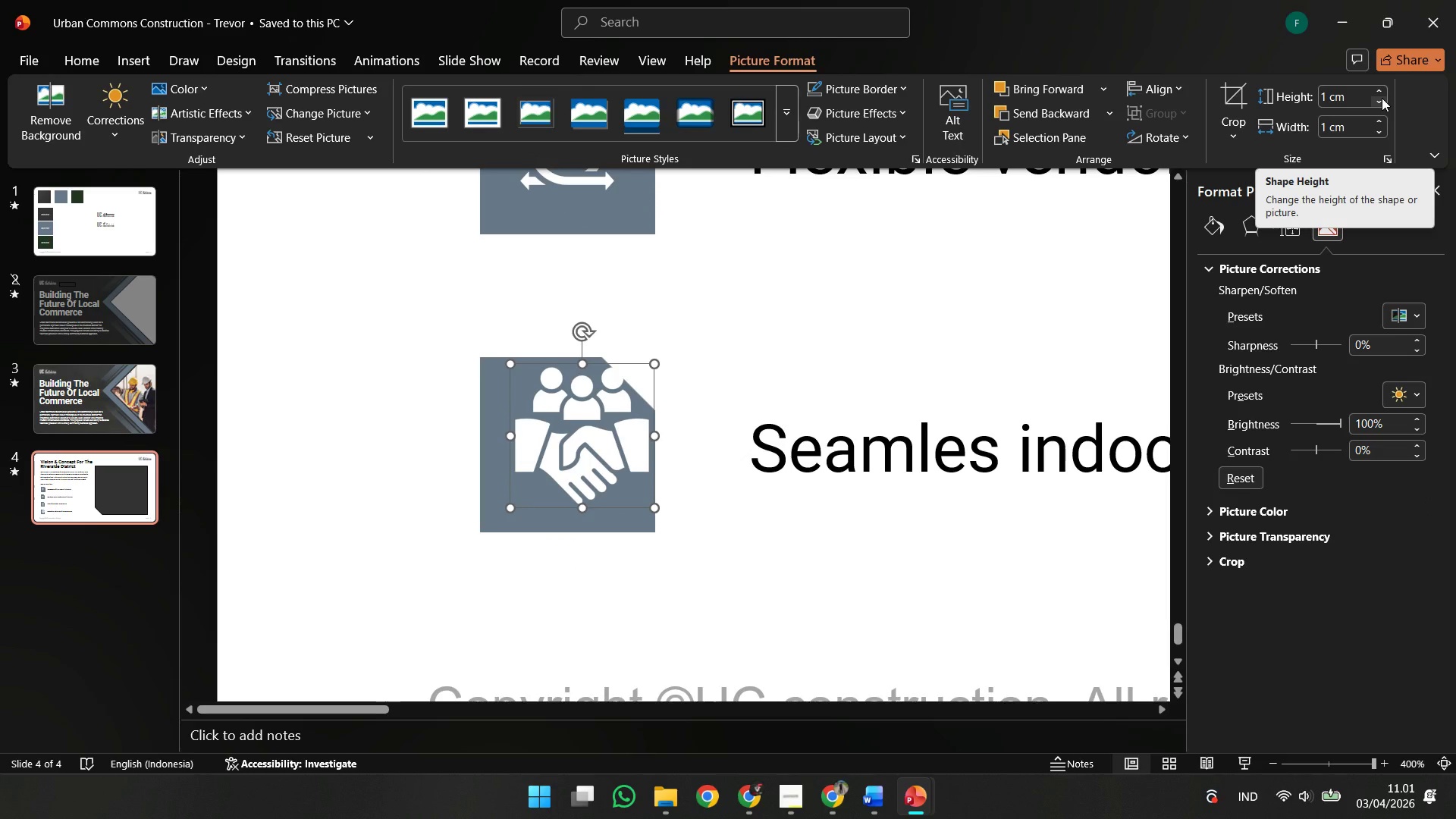 
left_click([1382, 98])
 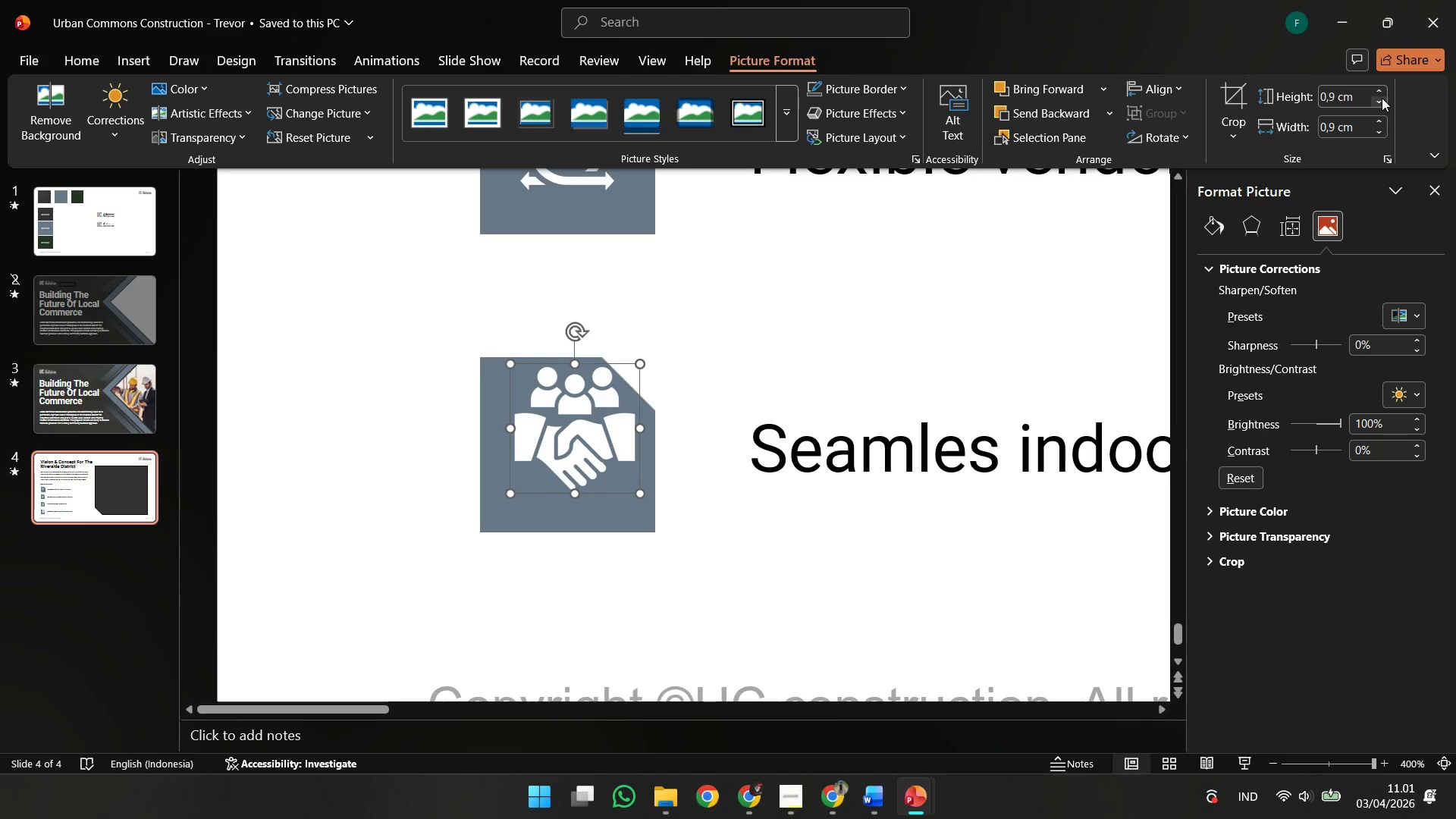 
left_click([1382, 98])
 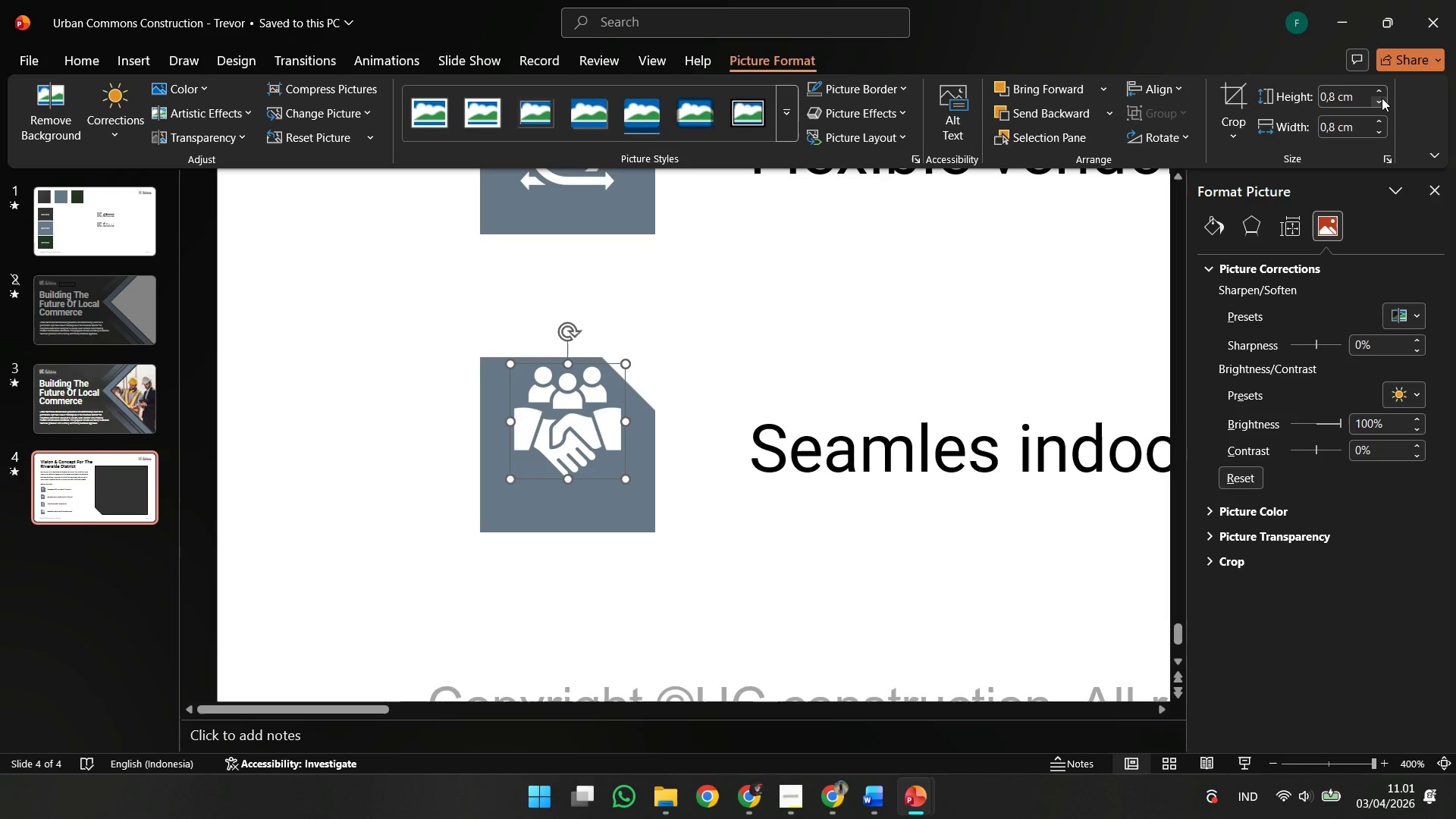 
left_click([1382, 98])
 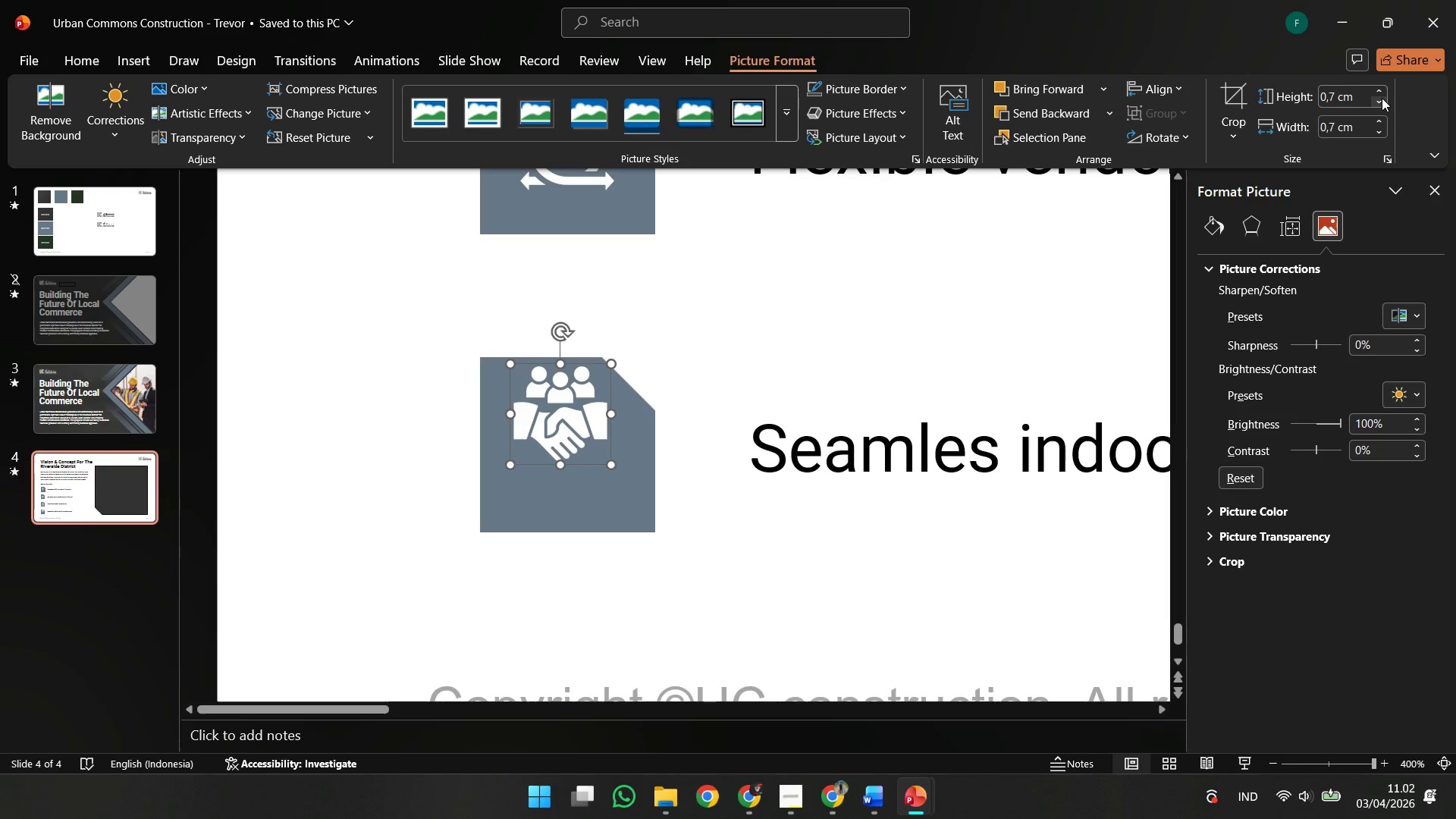 
left_click([1382, 98])
 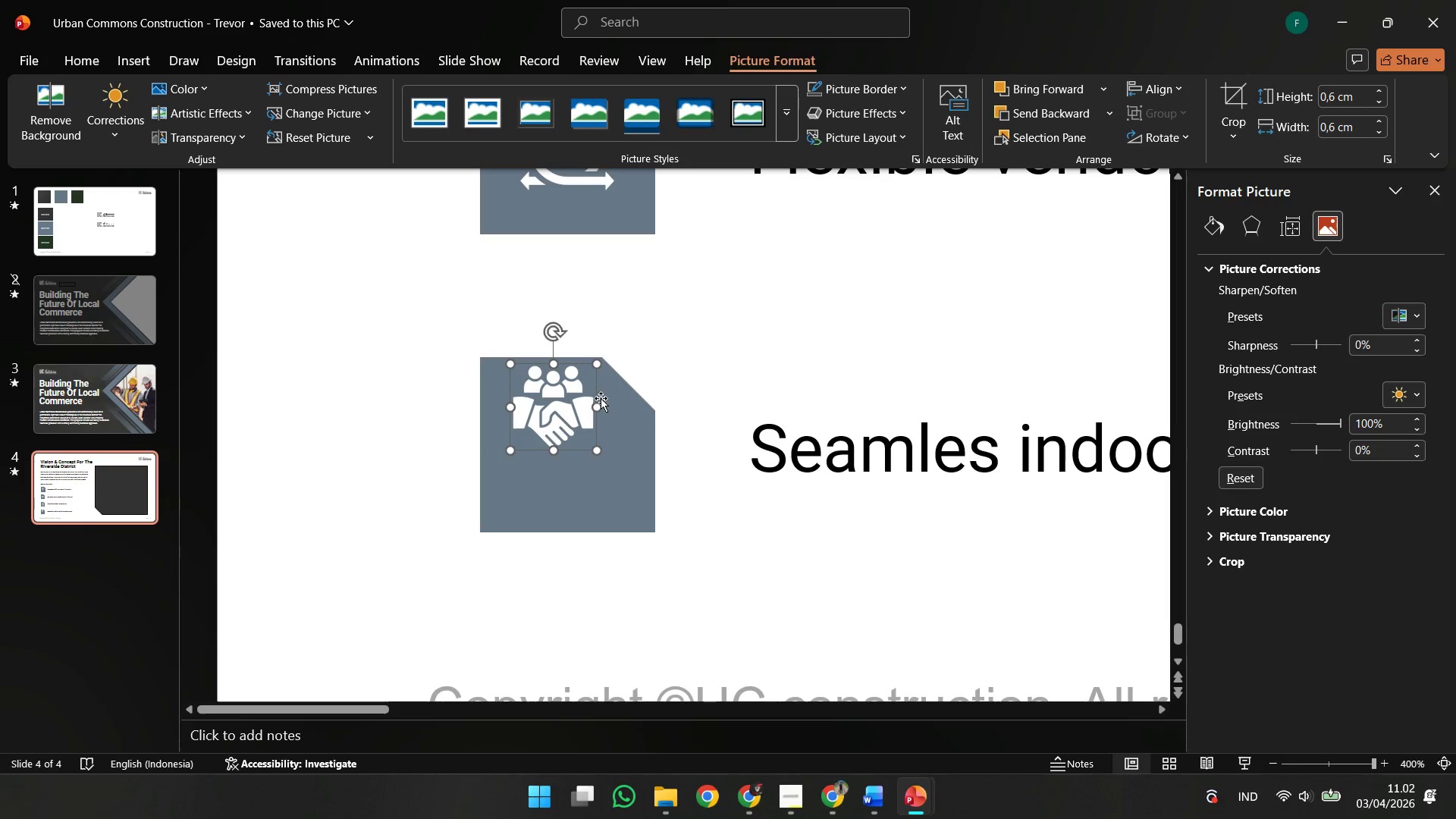 
left_click_drag(start_coordinate=[571, 404], to_coordinate=[569, 443])
 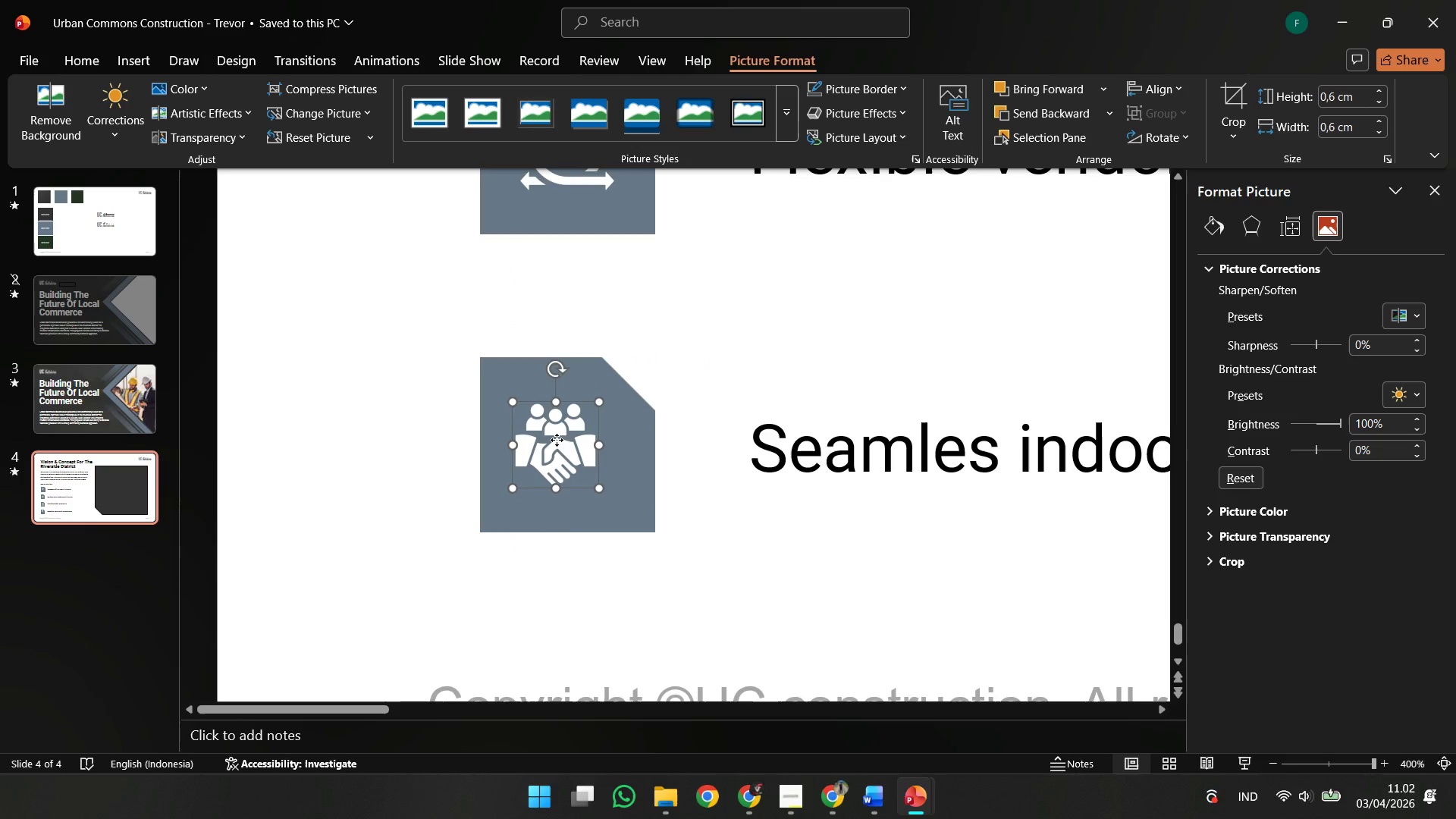 
left_click_drag(start_coordinate=[557, 440], to_coordinate=[567, 441])
 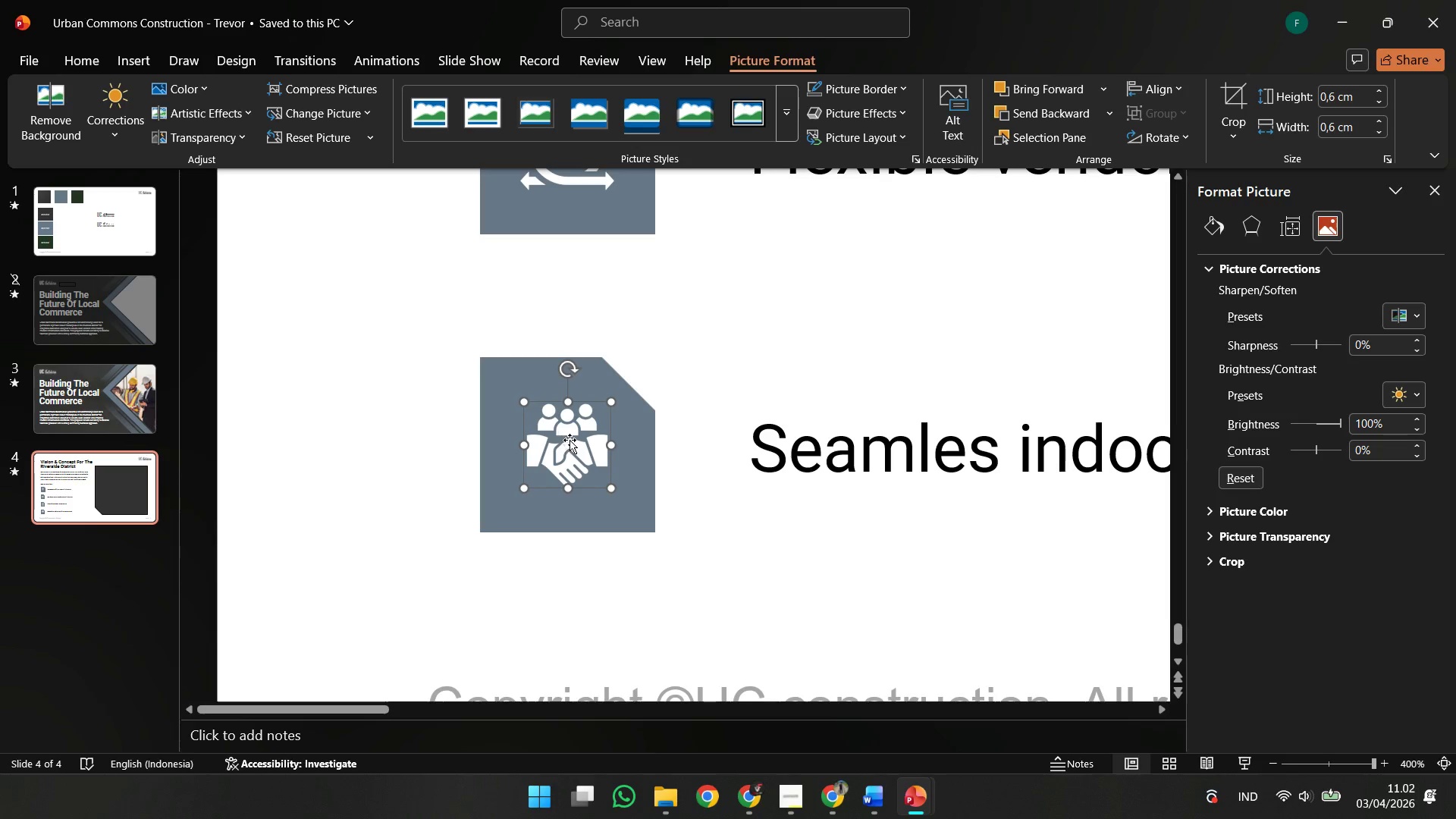 
wait(6.05)
 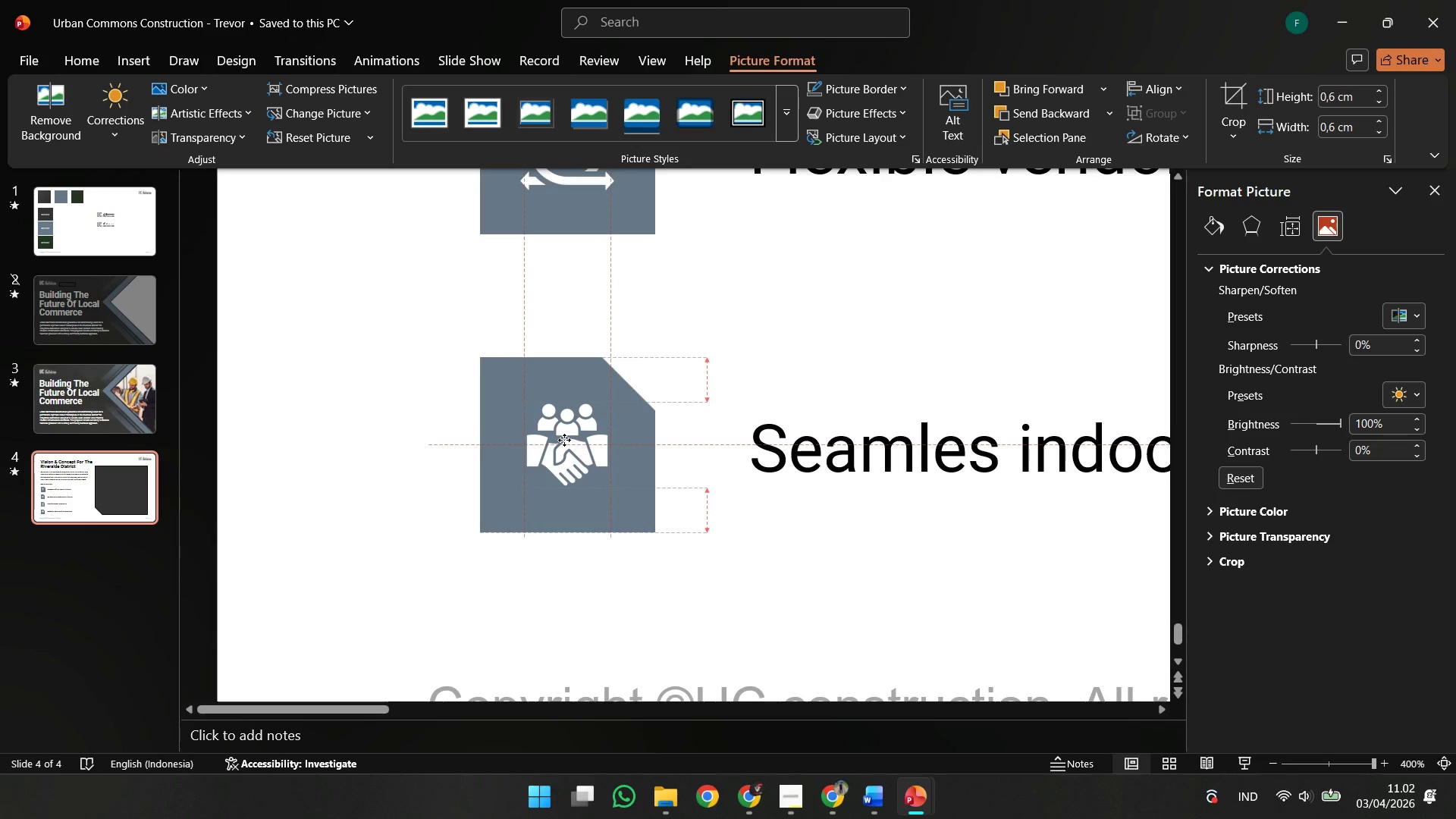 
left_click([807, 799])